 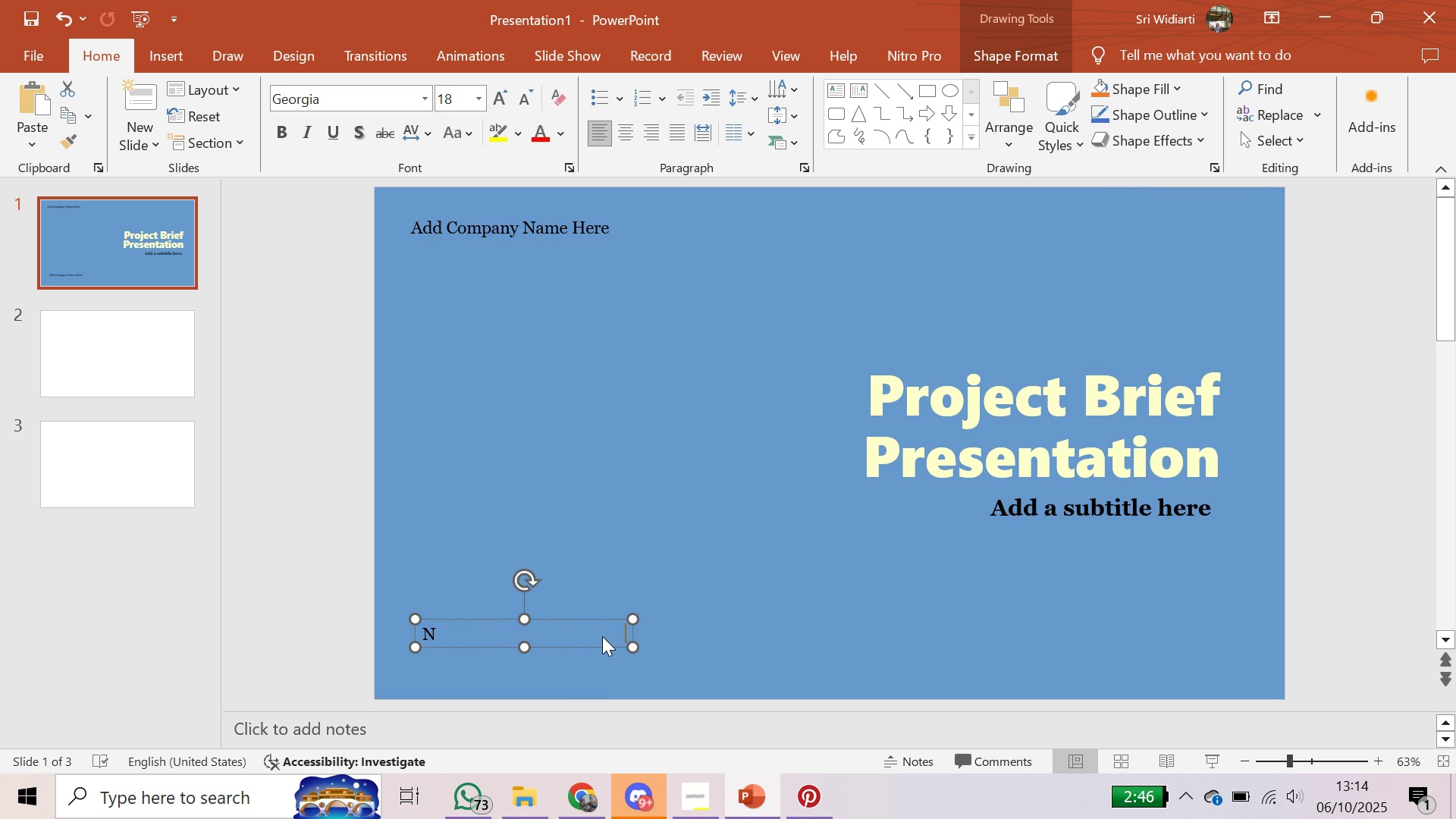 
type(Name of Project:)
 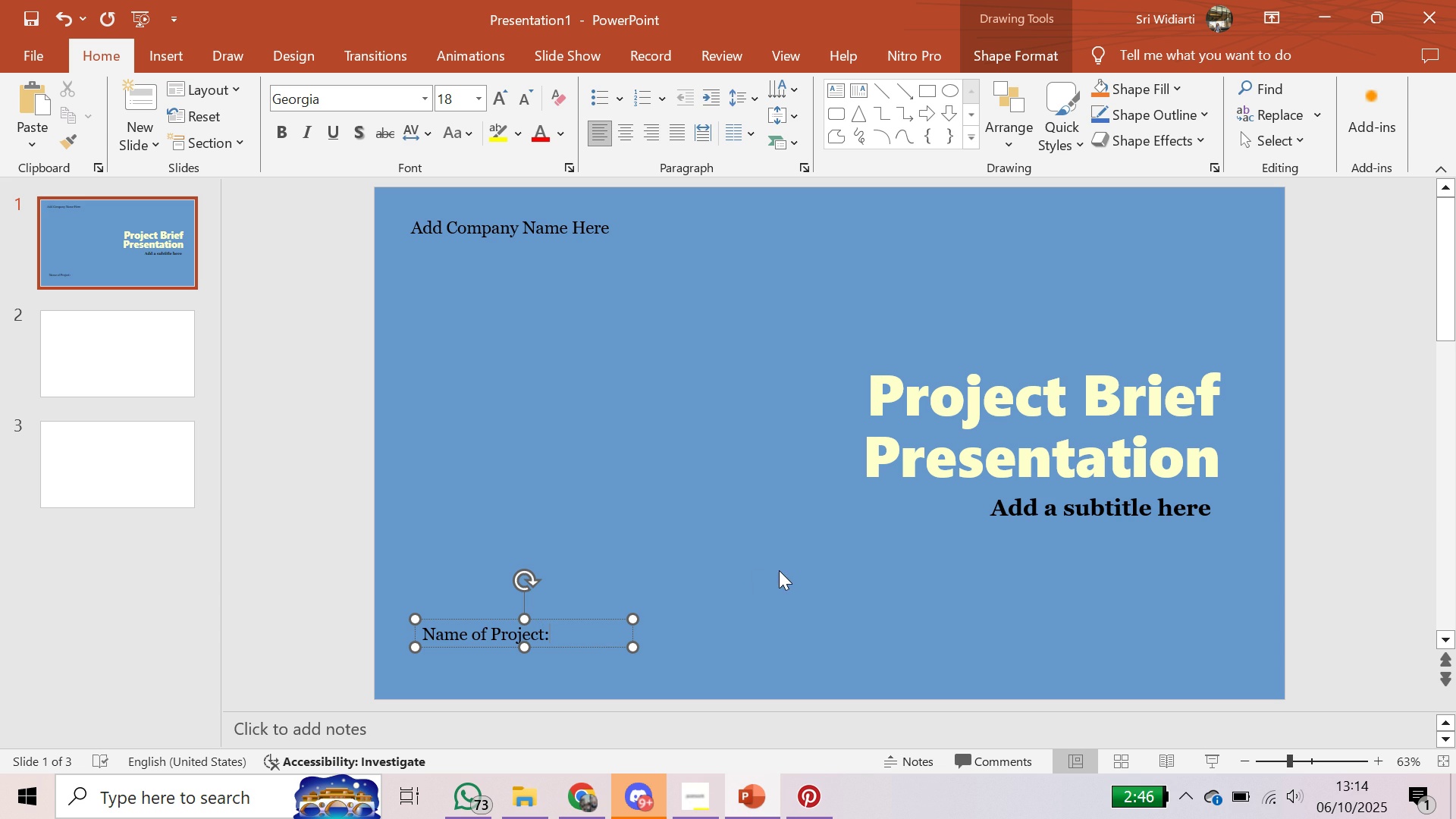 
left_click([779, 570])
 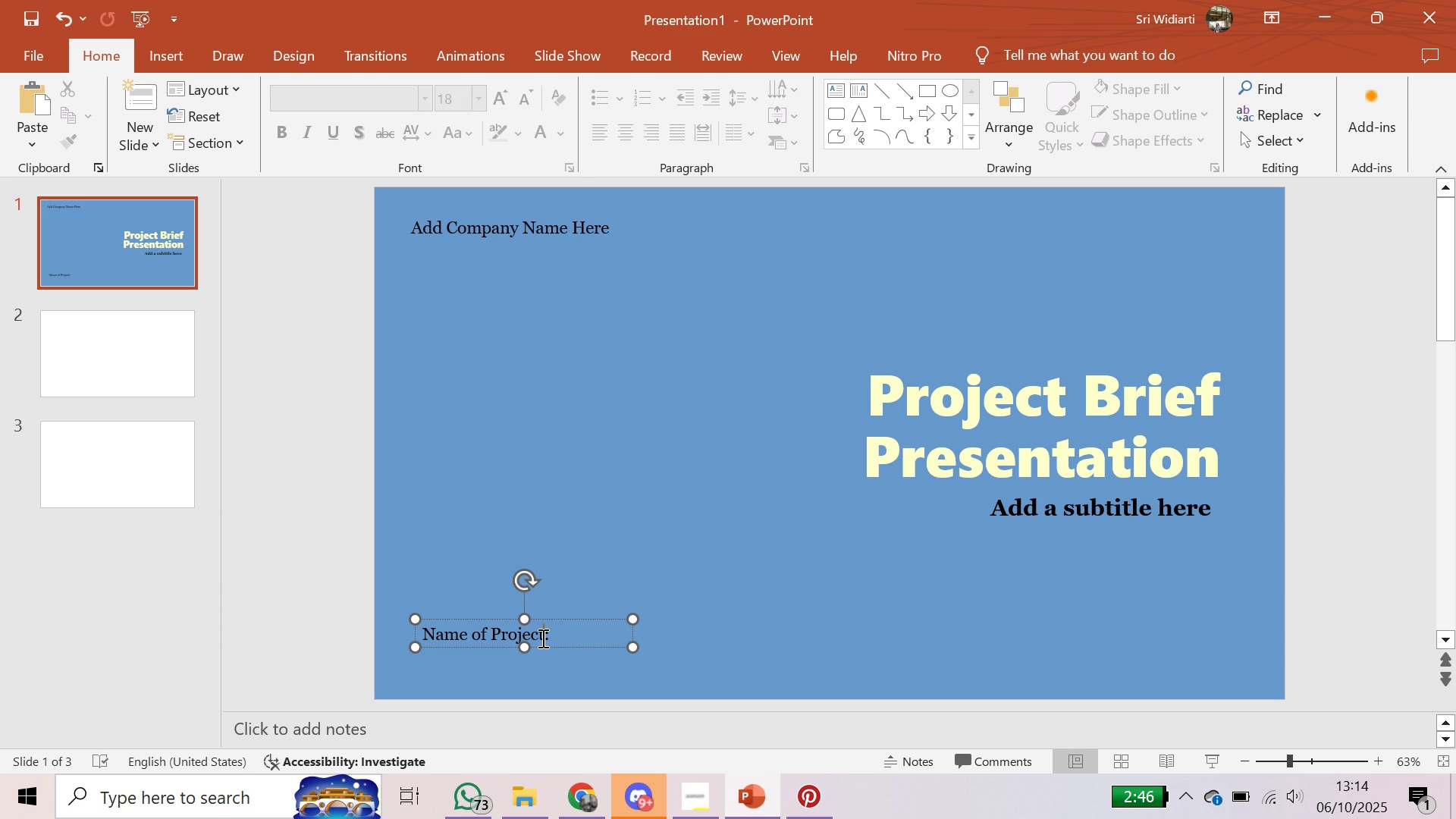 
left_click([541, 638])
 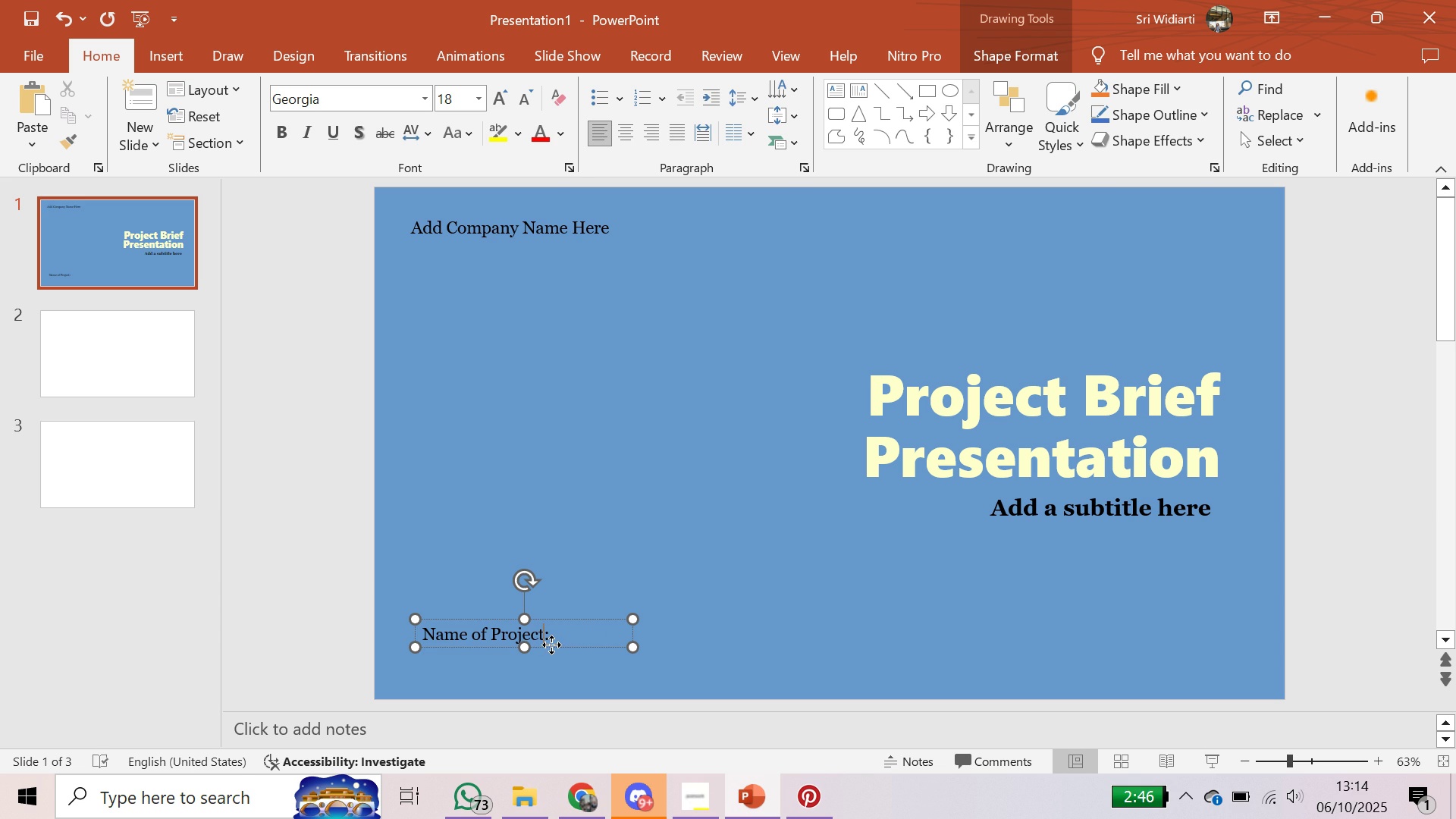 
left_click([551, 645])
 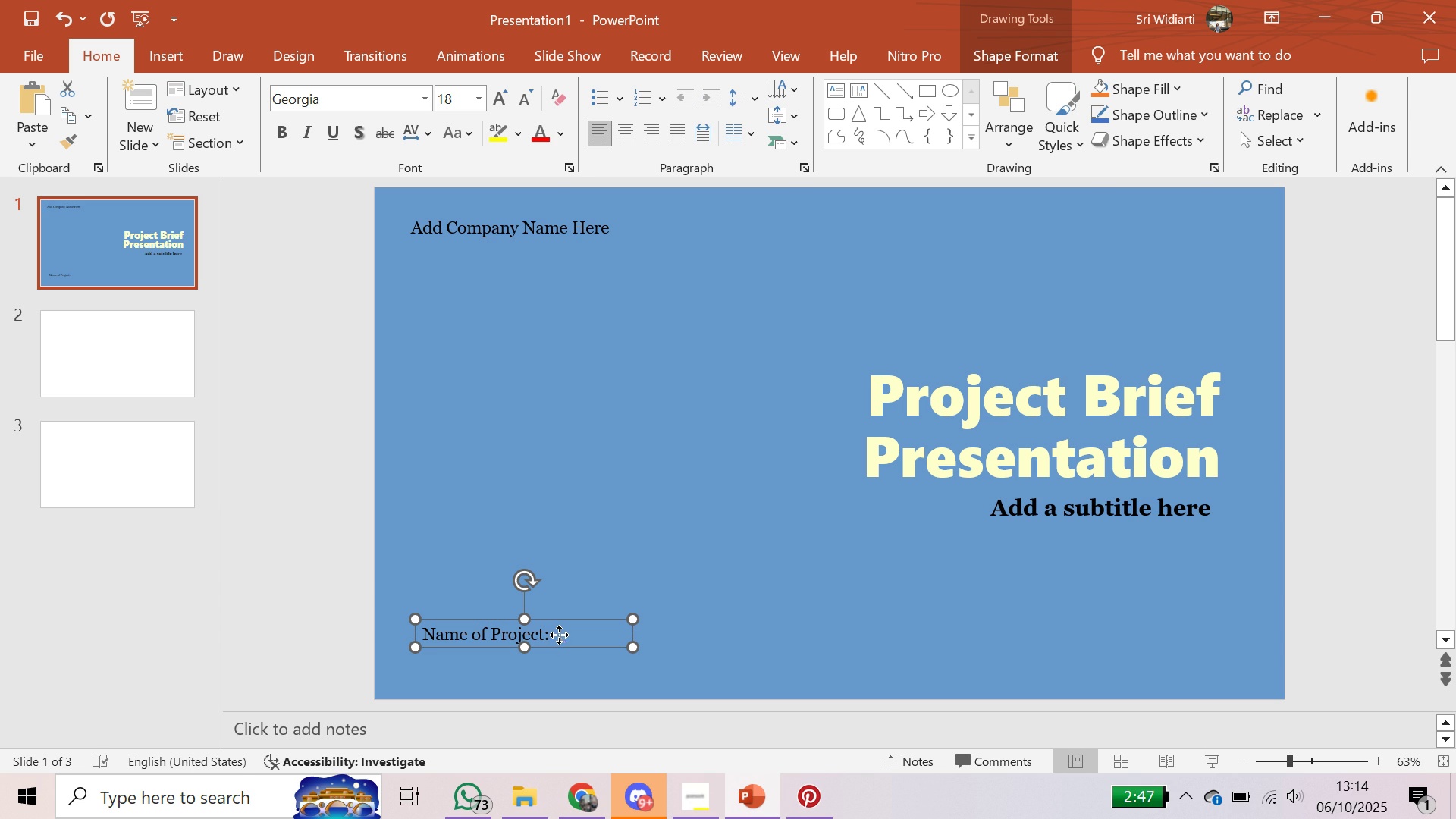 
left_click([559, 635])
 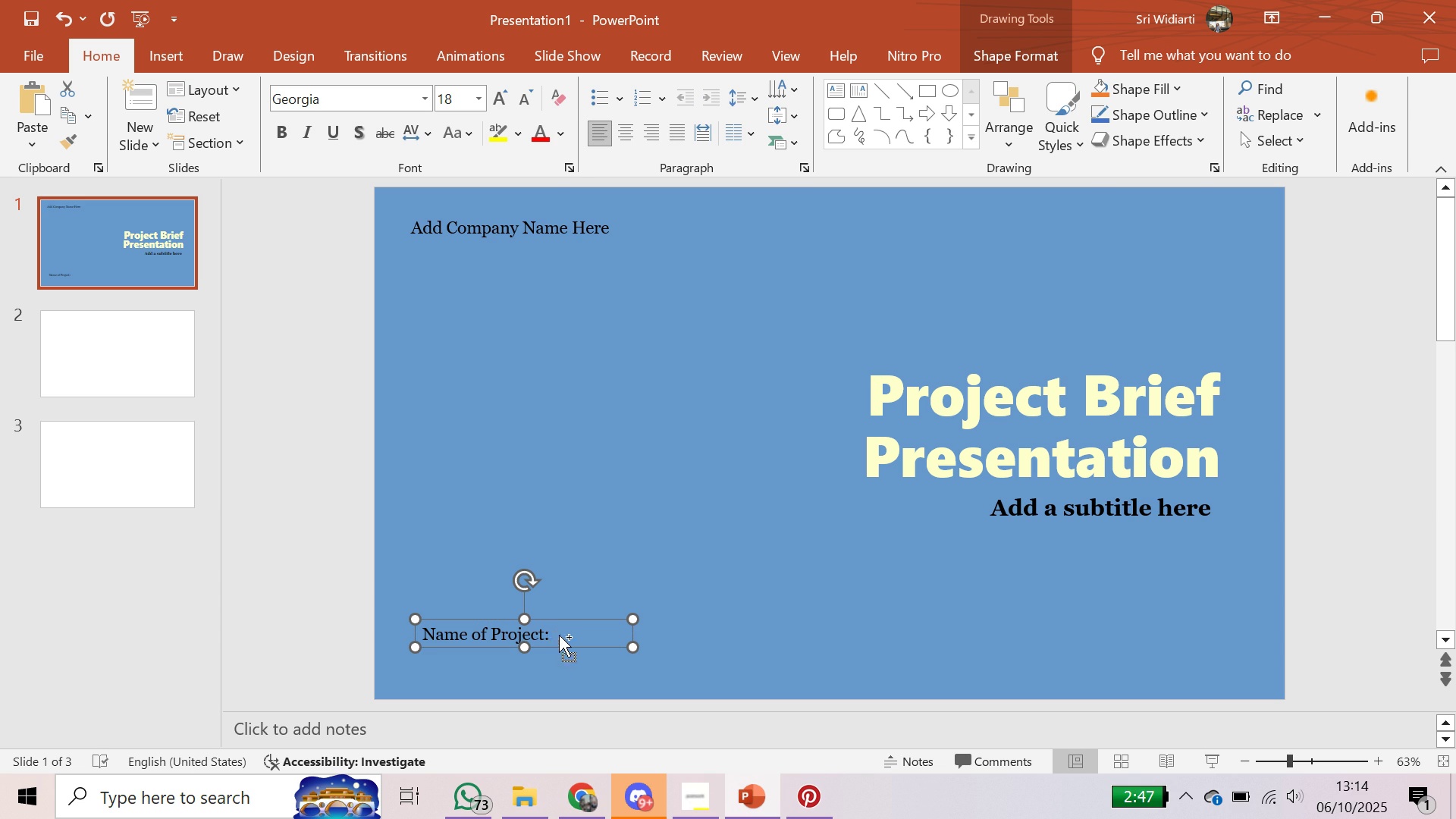 
key(Control+ControlLeft)
 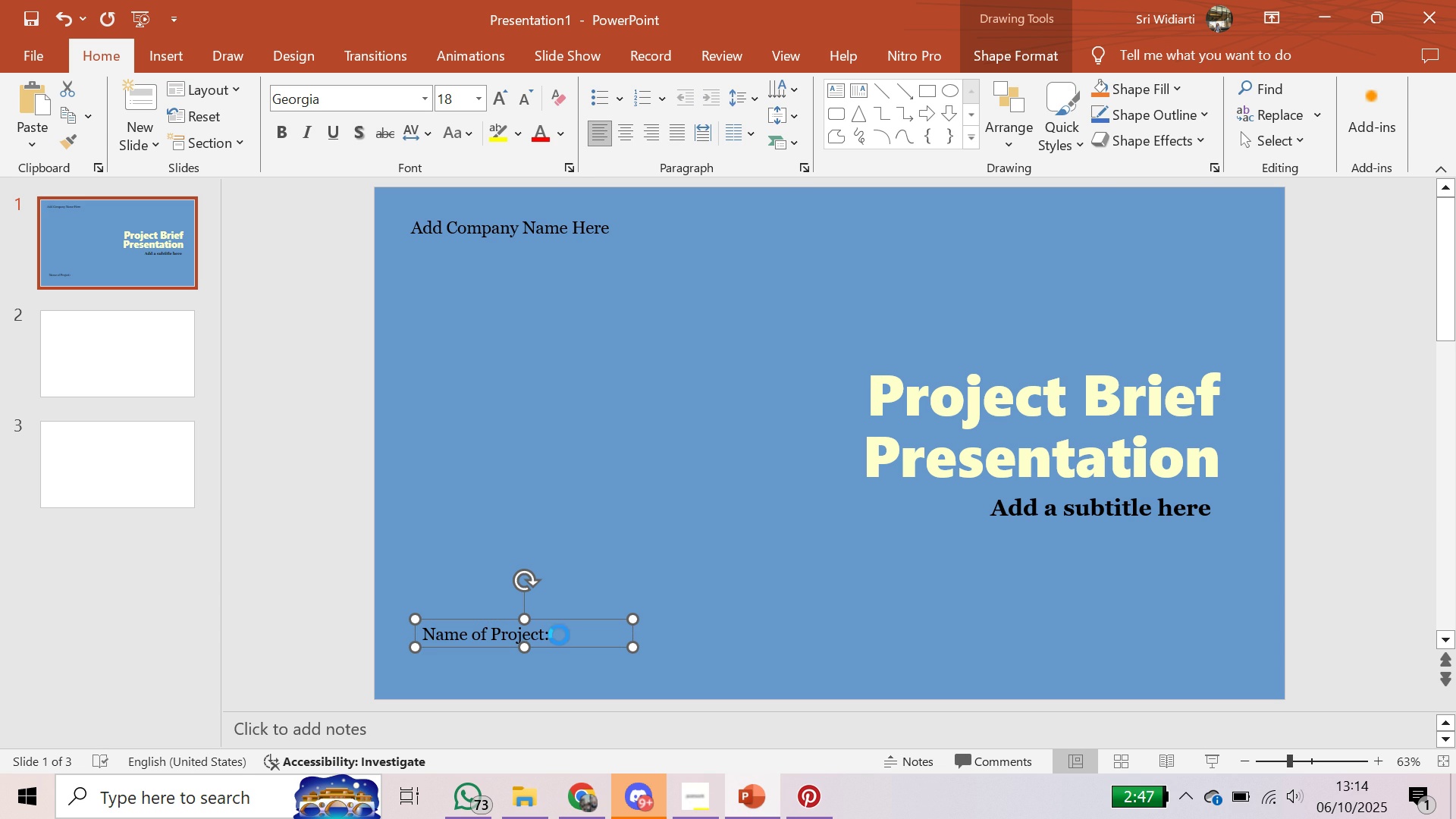 
key(Control+C)
 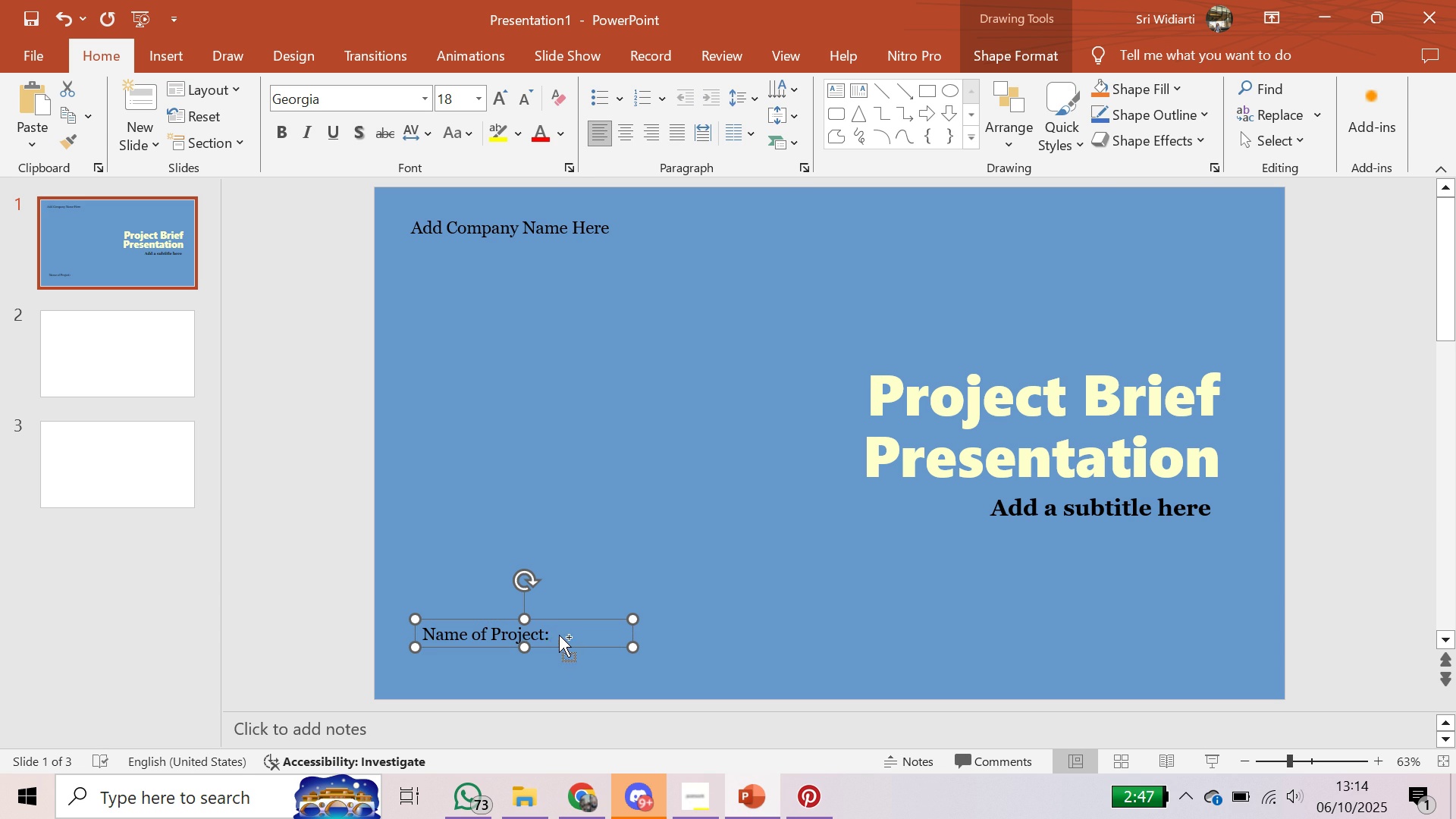 
key(Control+ControlLeft)
 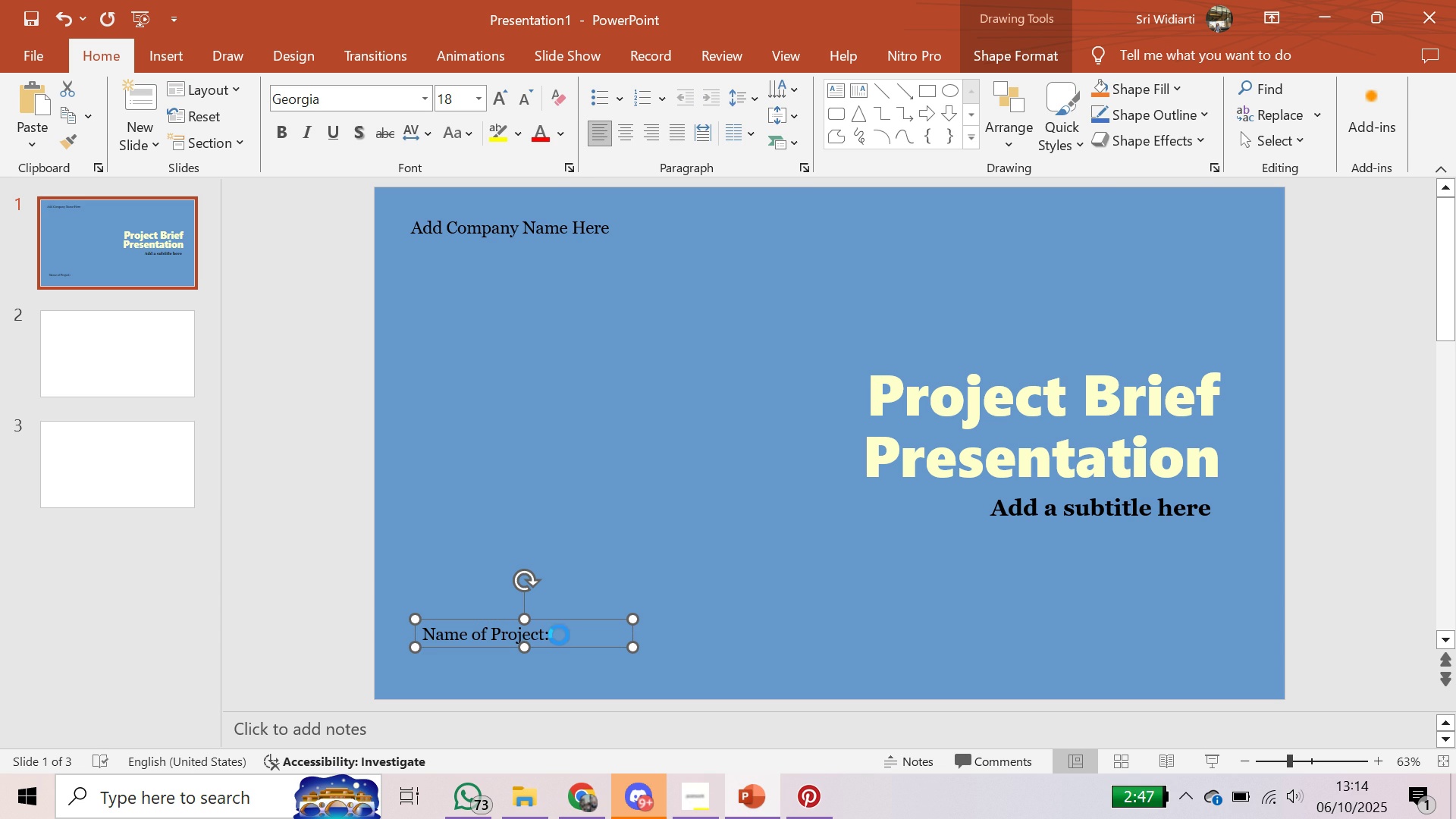 
key(Control+V)